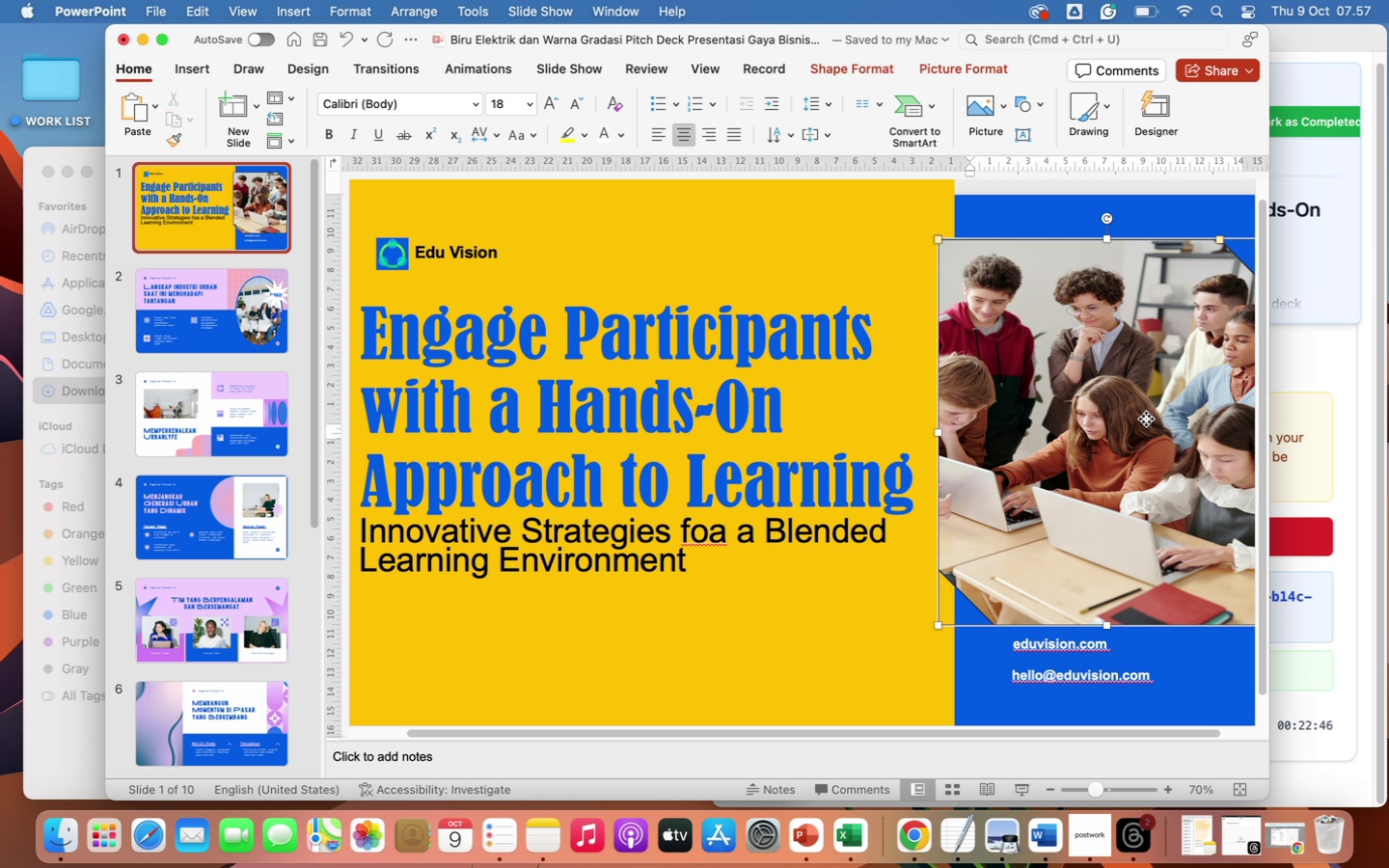 
left_click([1146, 419])
 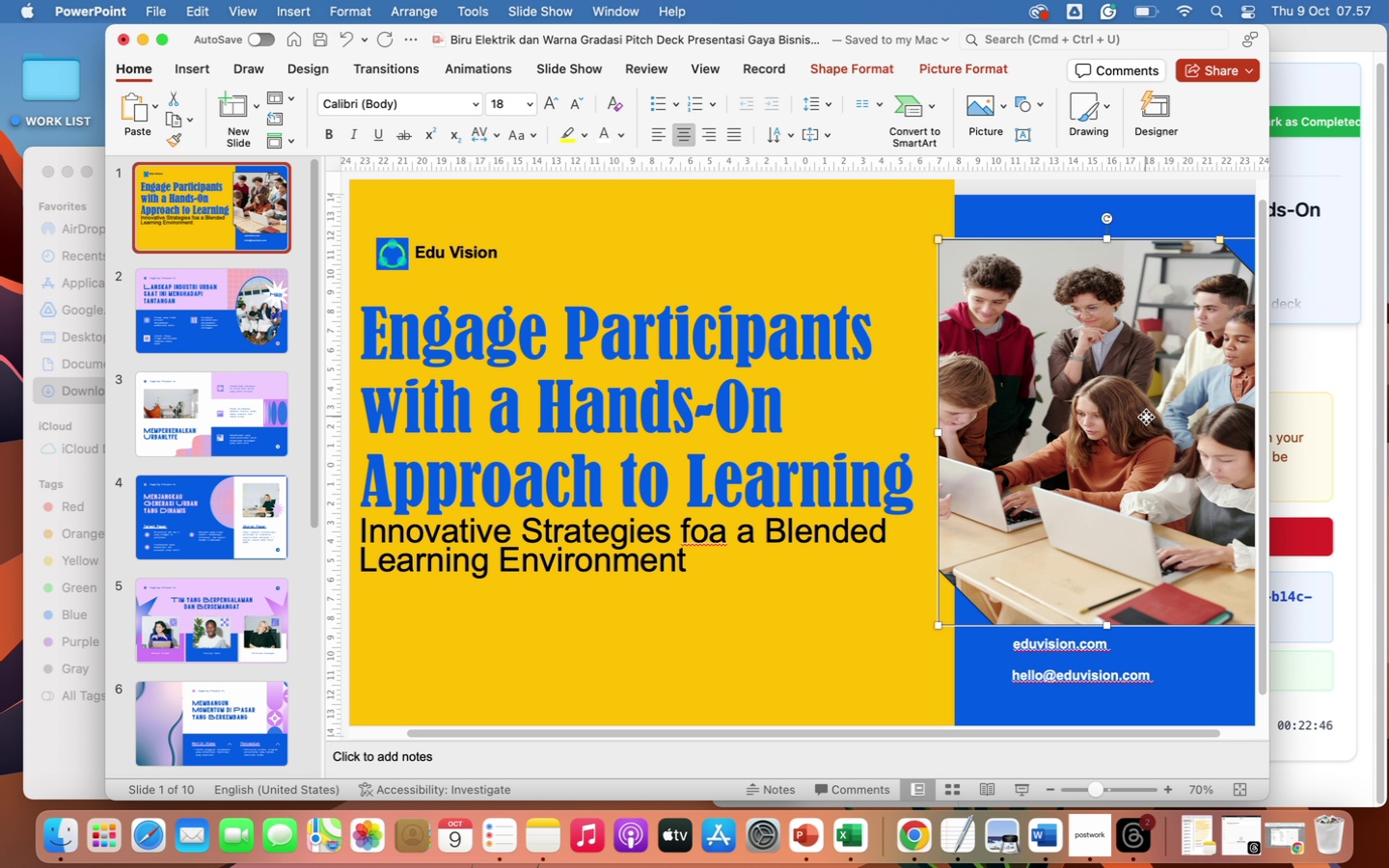 
right_click([1146, 417])
 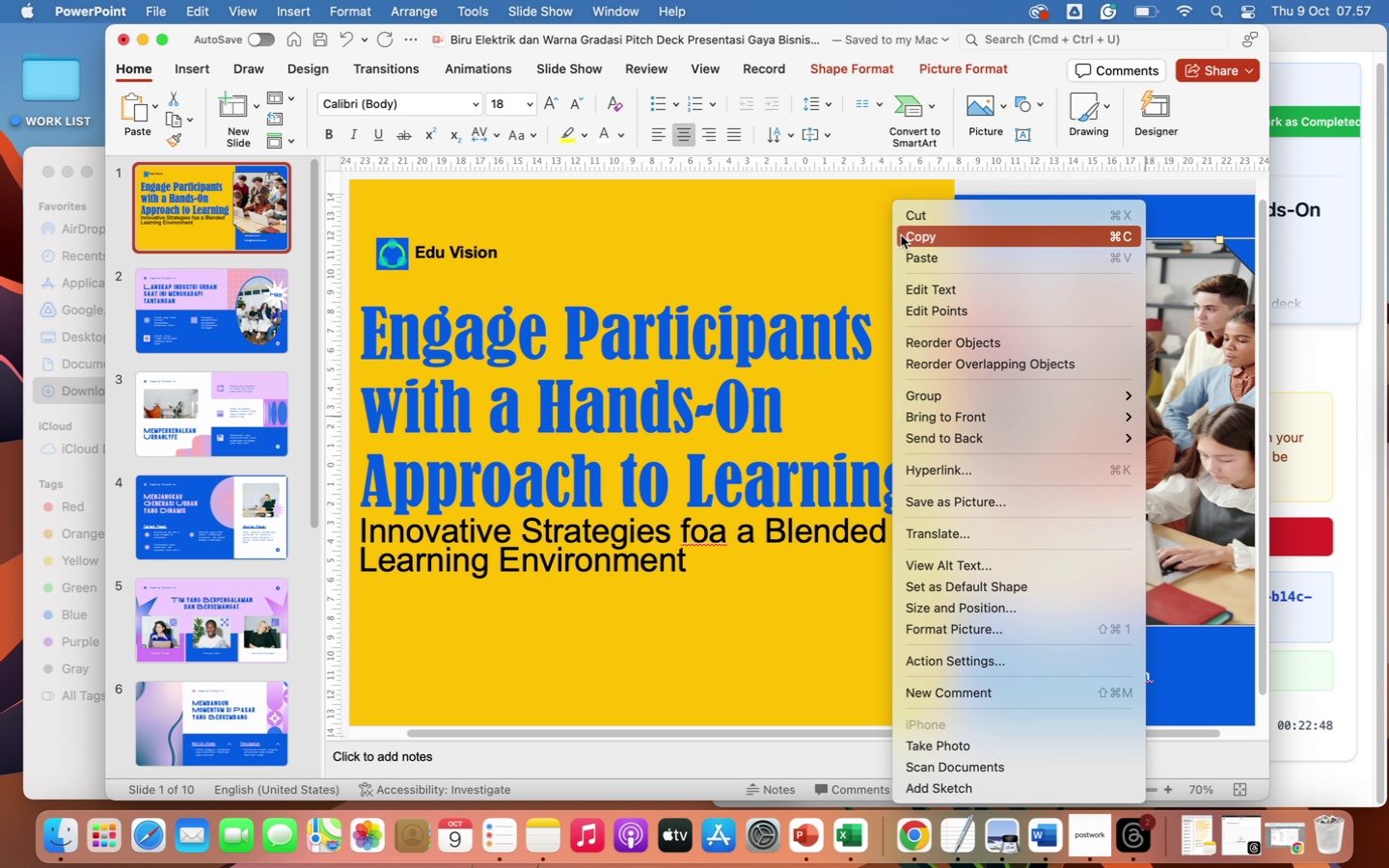 
left_click([828, 229])
 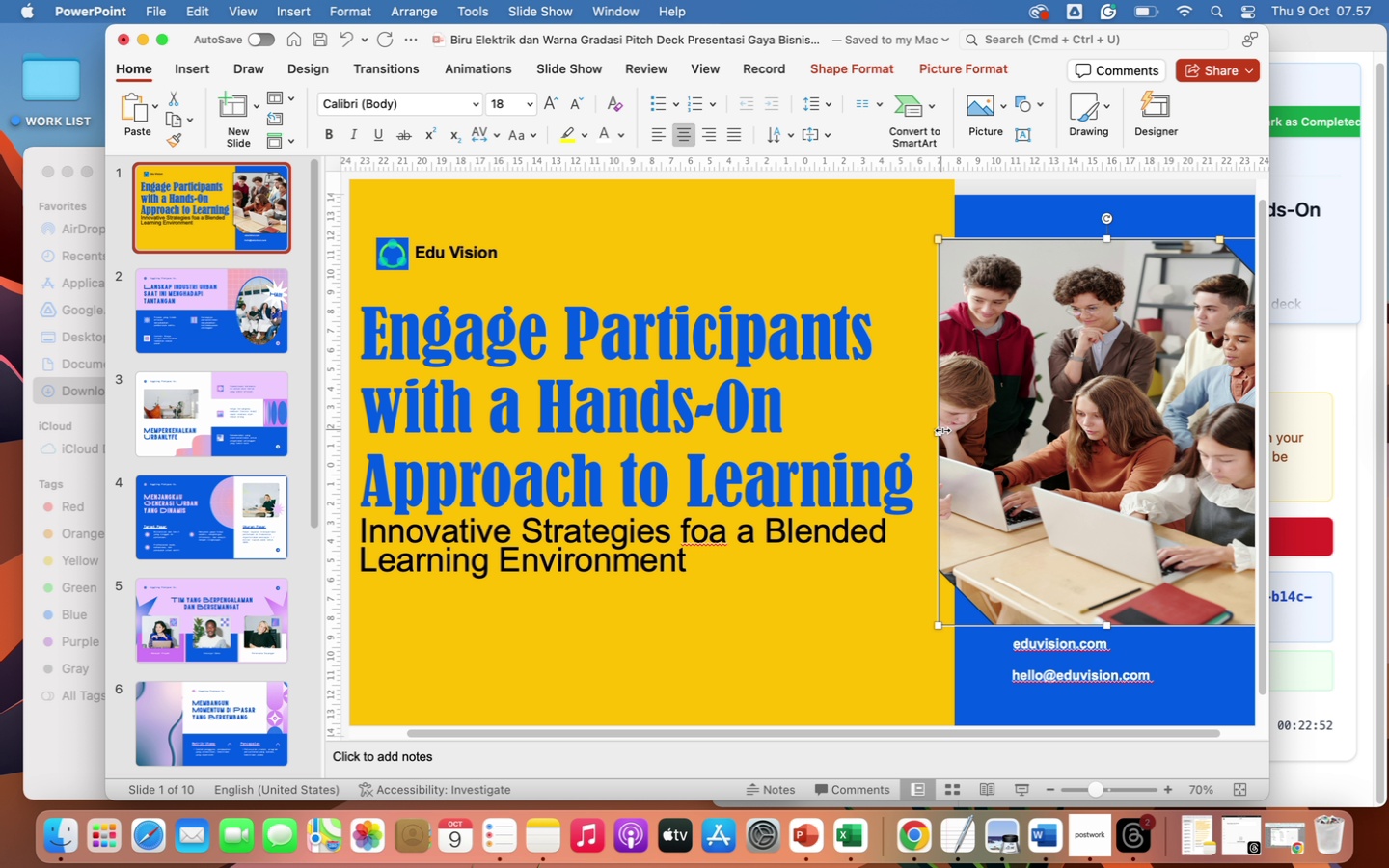 
left_click_drag(start_coordinate=[941, 430], to_coordinate=[922, 430])
 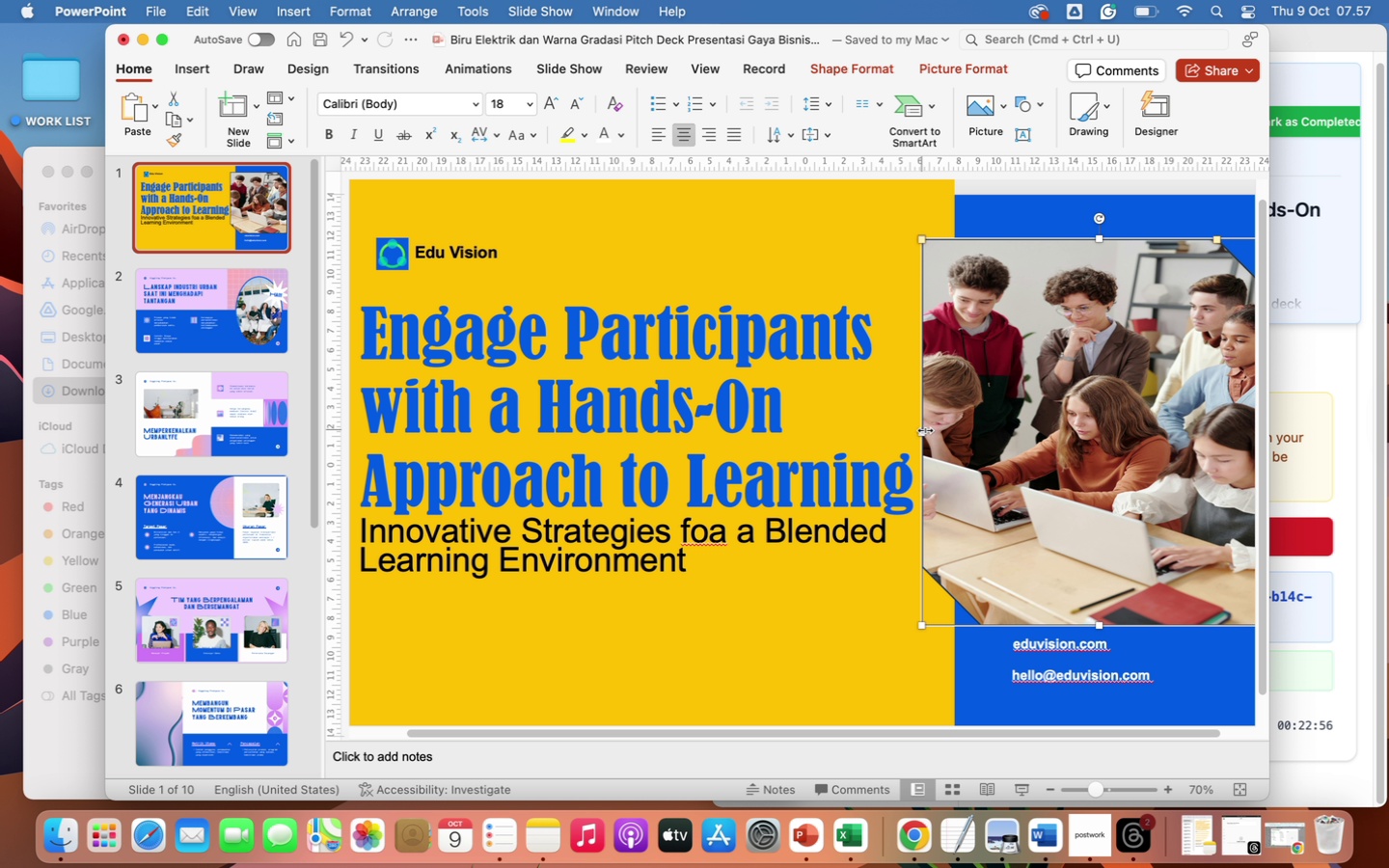 
left_click_drag(start_coordinate=[924, 430], to_coordinate=[978, 434])
 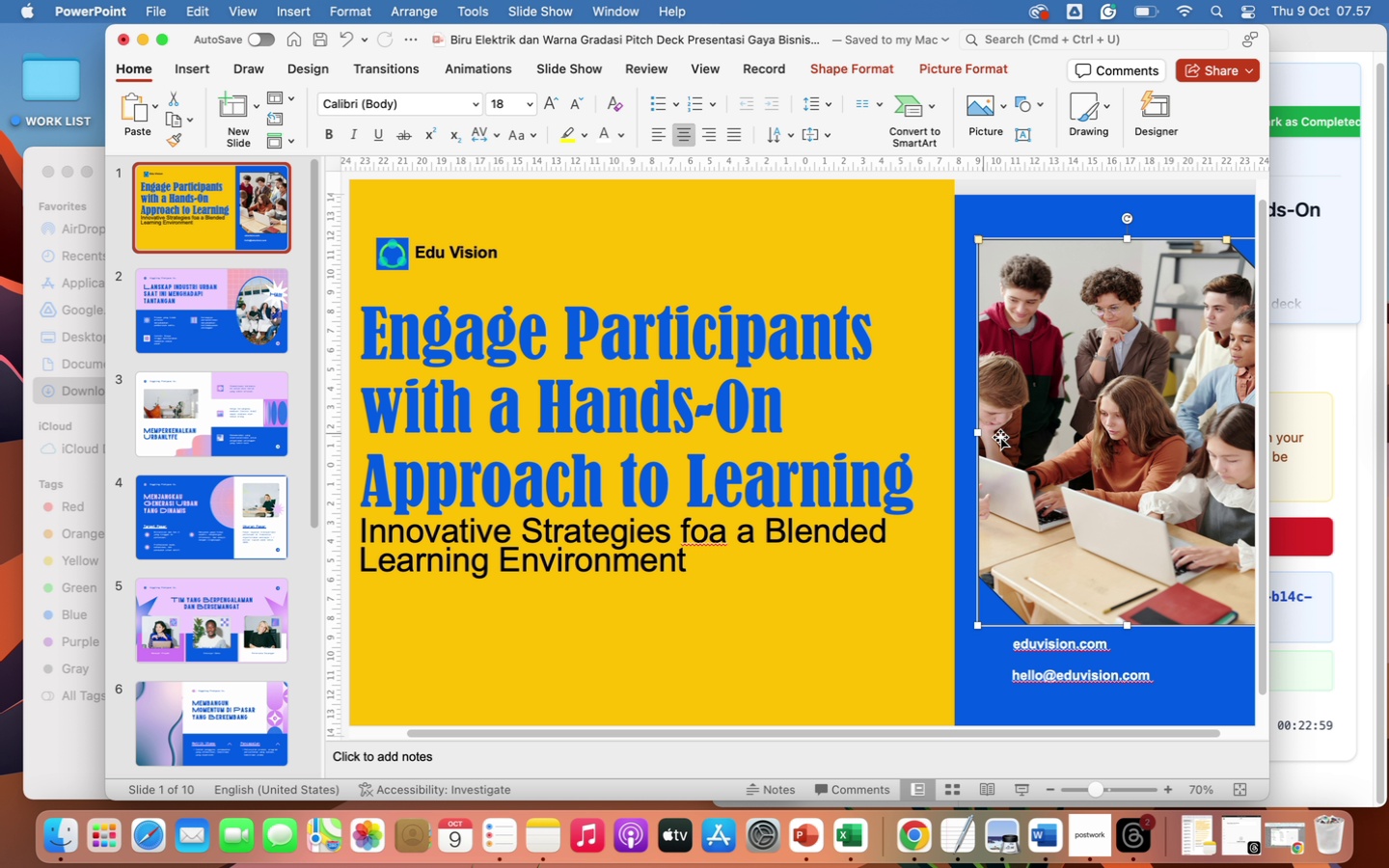 
left_click_drag(start_coordinate=[1070, 506], to_coordinate=[1042, 510])
 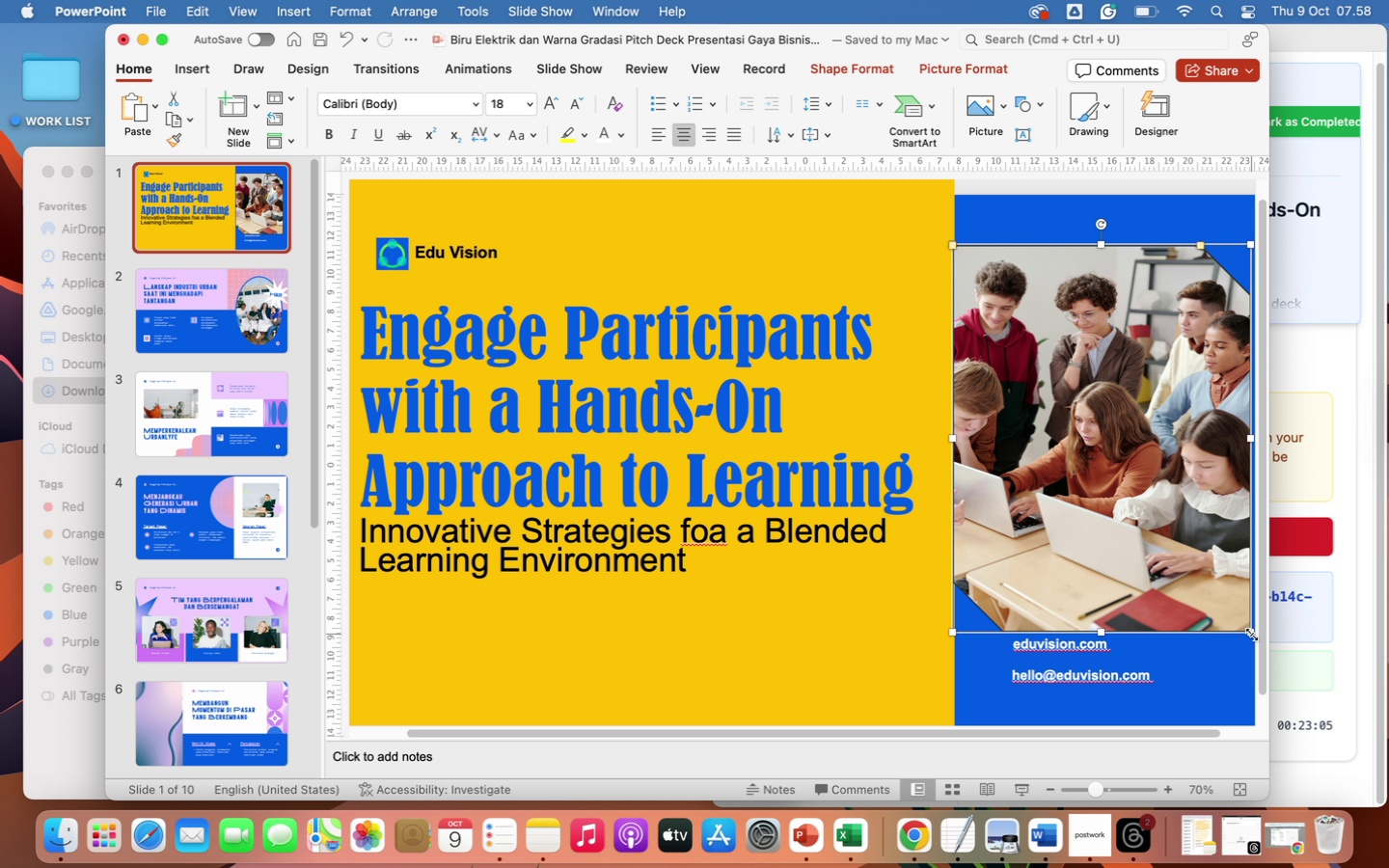 
left_click_drag(start_coordinate=[1252, 635], to_coordinate=[1257, 635])
 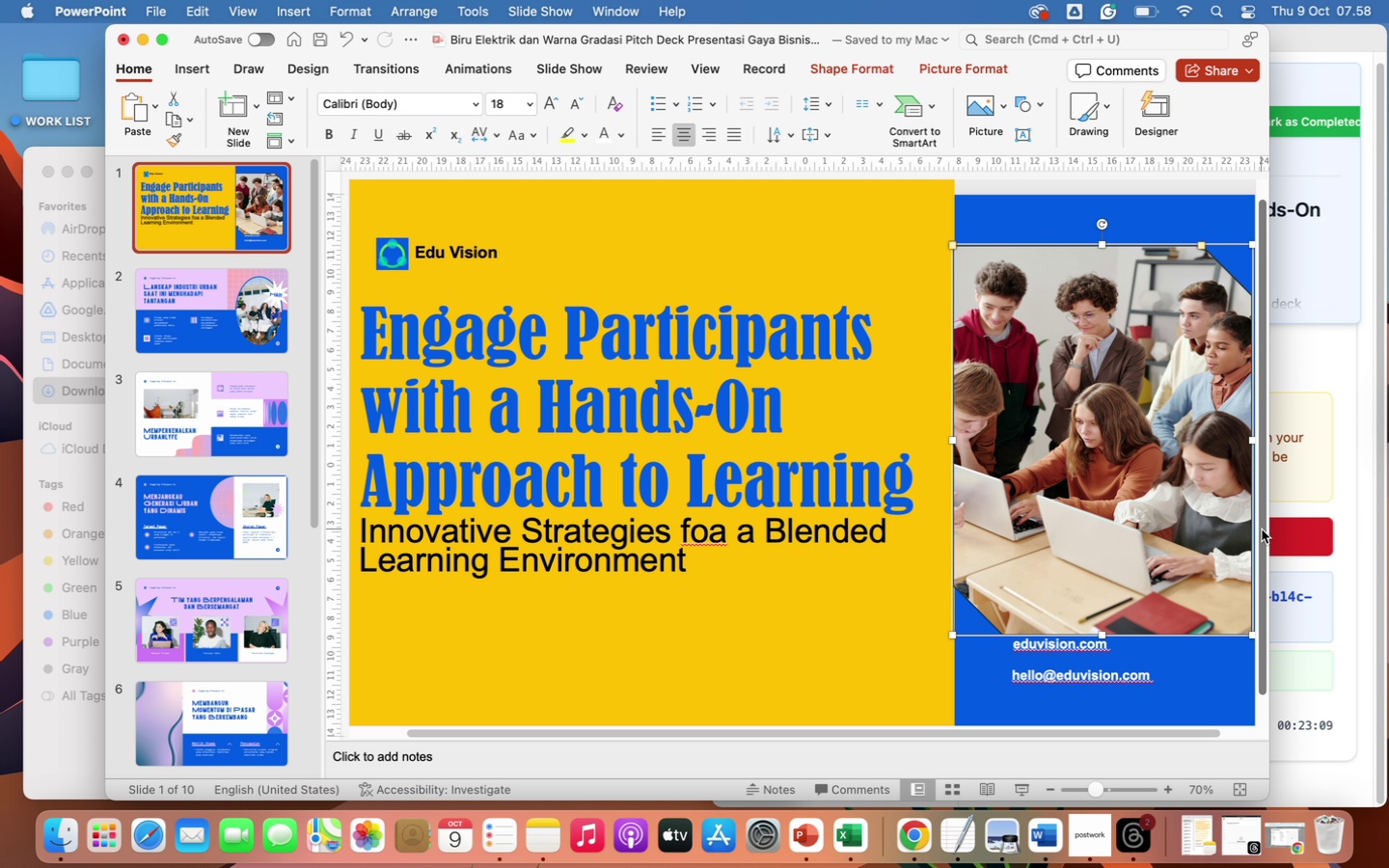 
left_click_drag(start_coordinate=[1202, 499], to_coordinate=[1197, 483])
 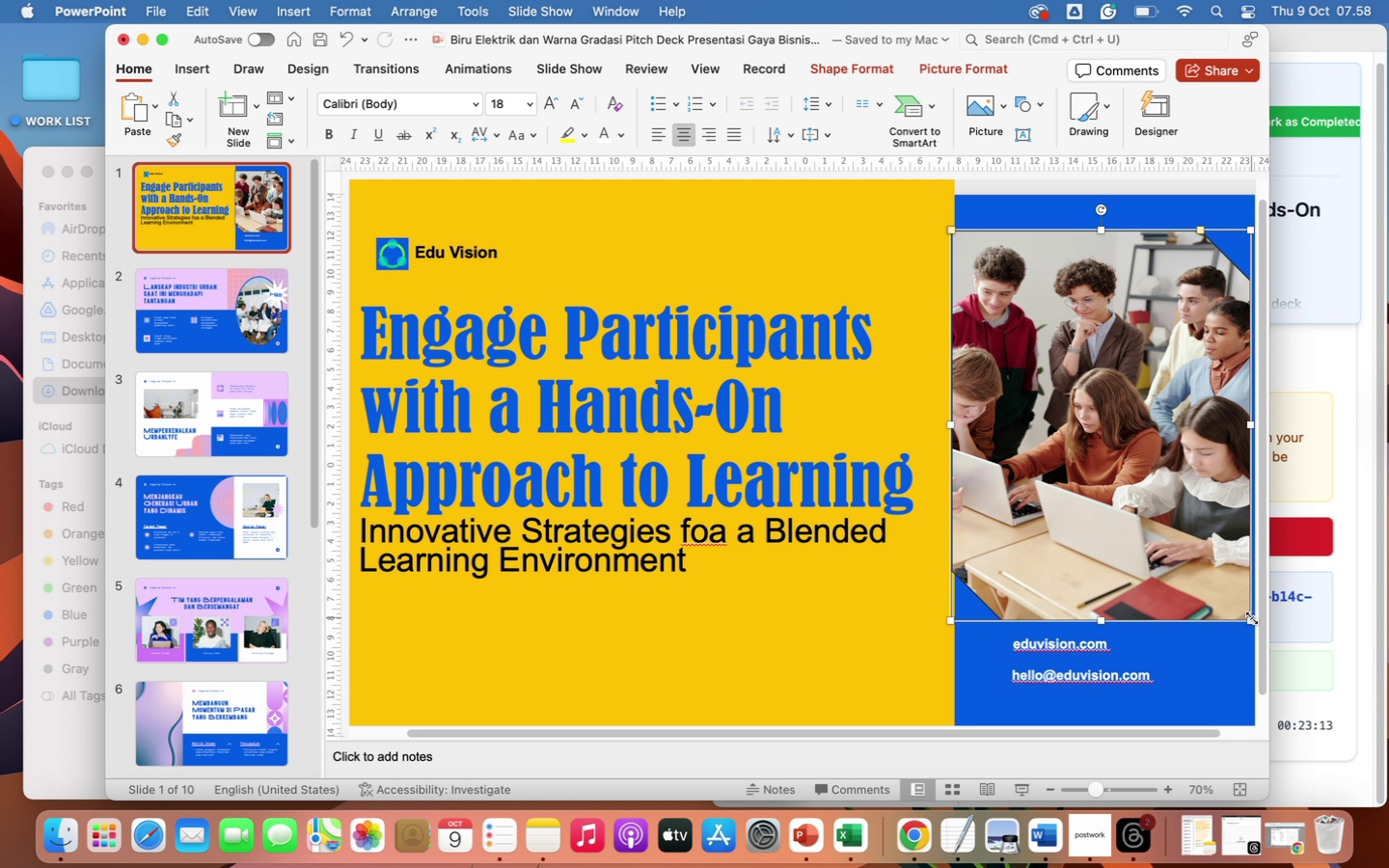 
left_click_drag(start_coordinate=[1253, 625], to_coordinate=[1258, 631])
 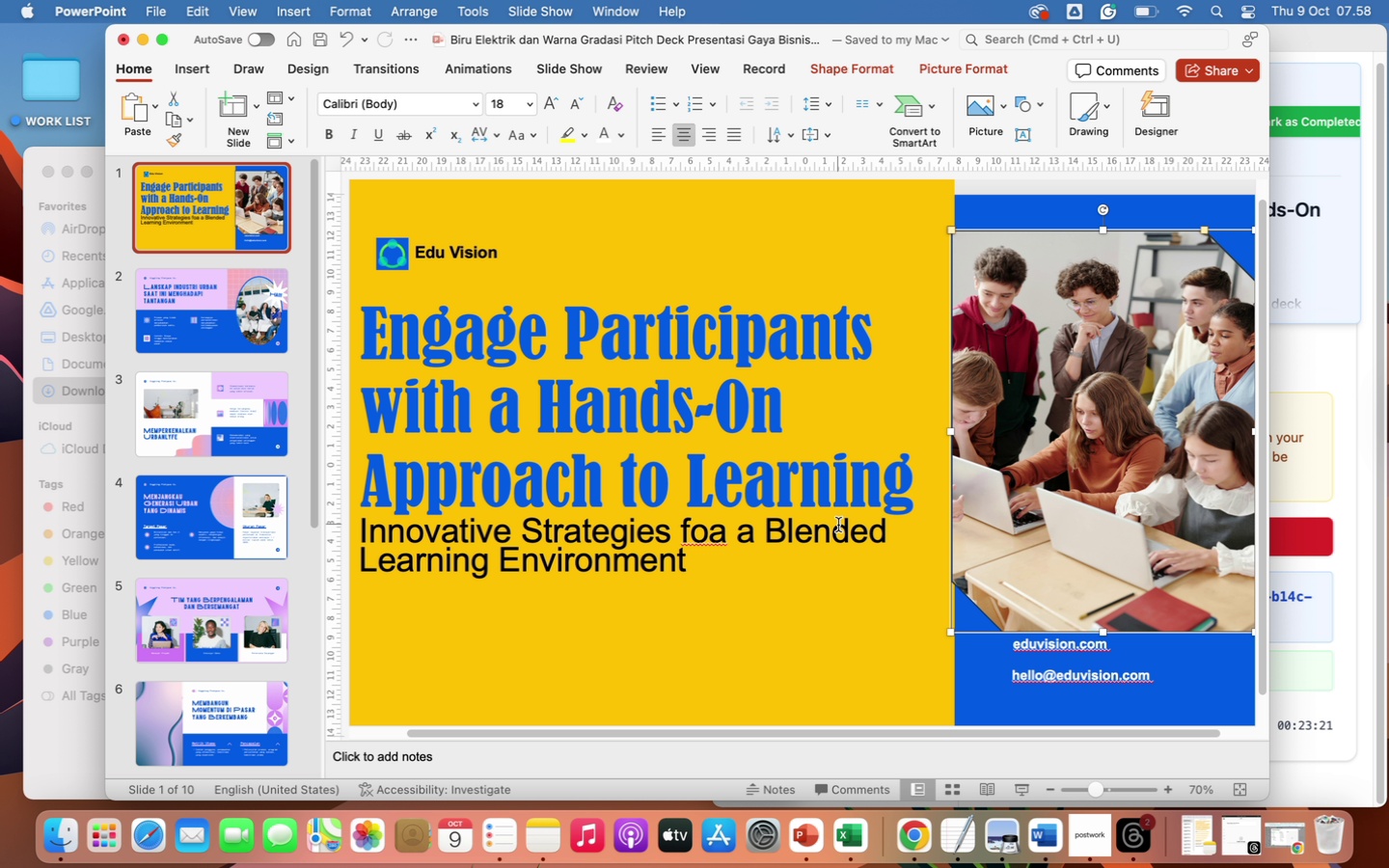 
wait(6.59)
 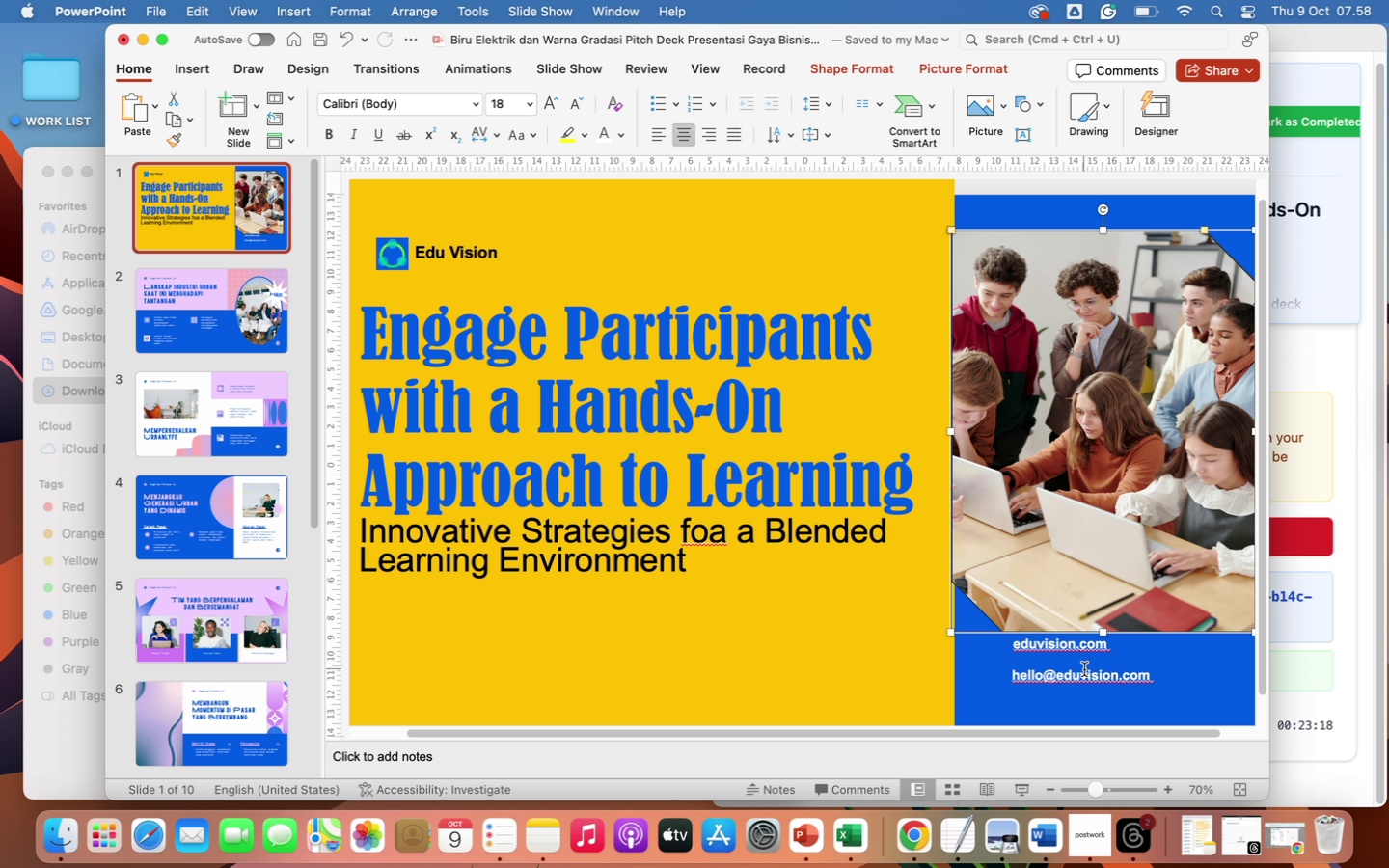 
left_click([605, 402])
 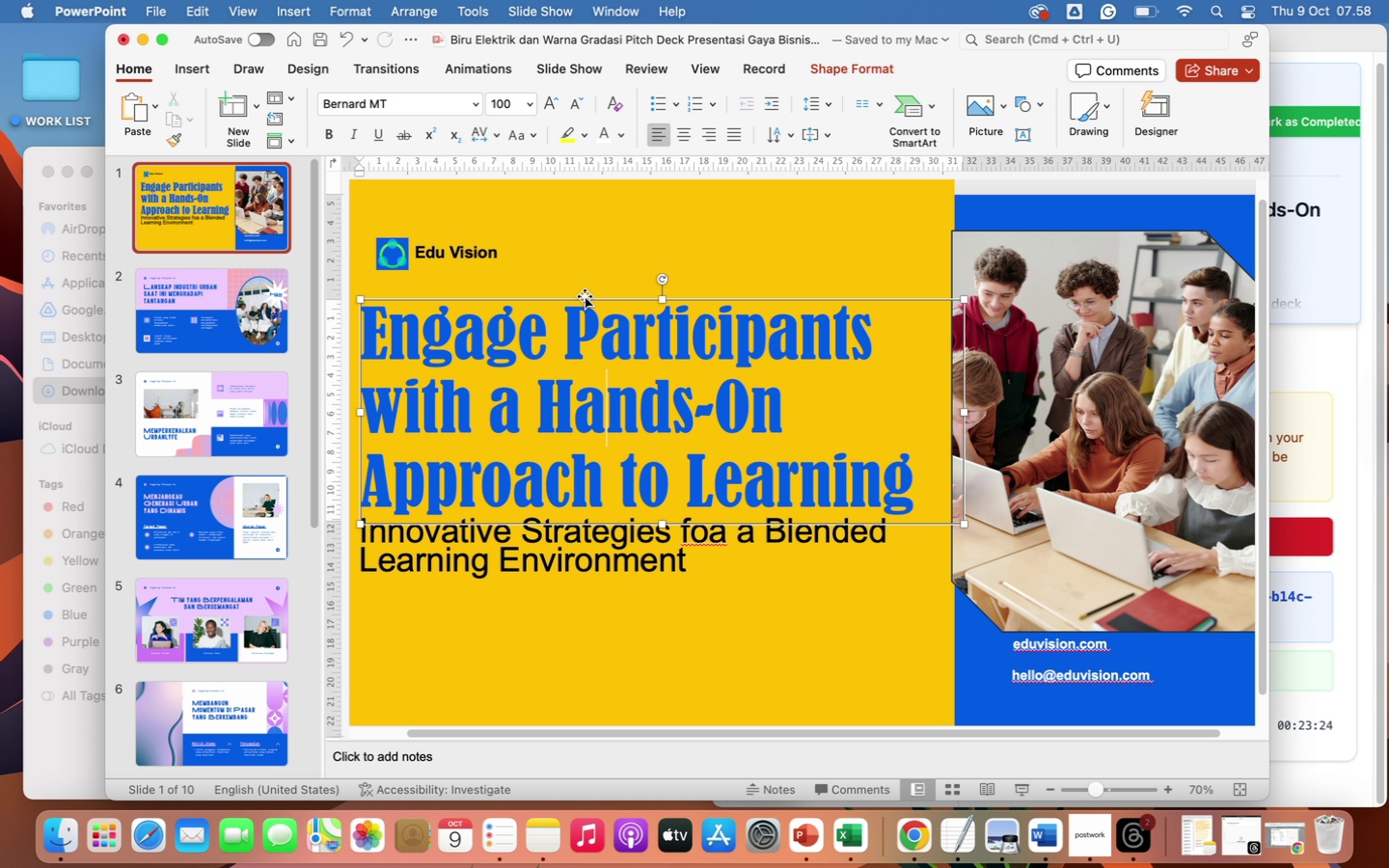 
left_click([586, 297])